 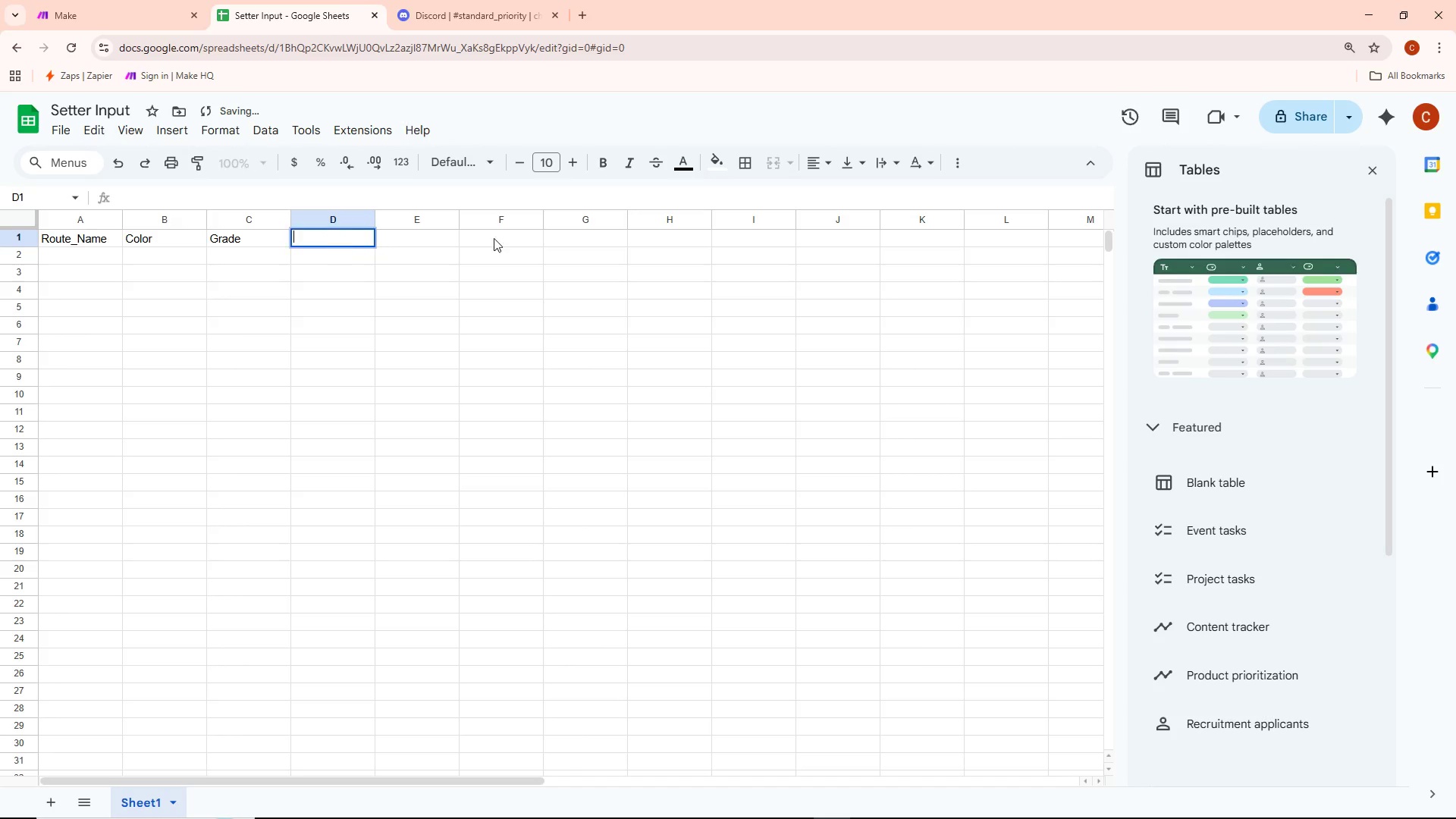 
type(Technical Notes)
 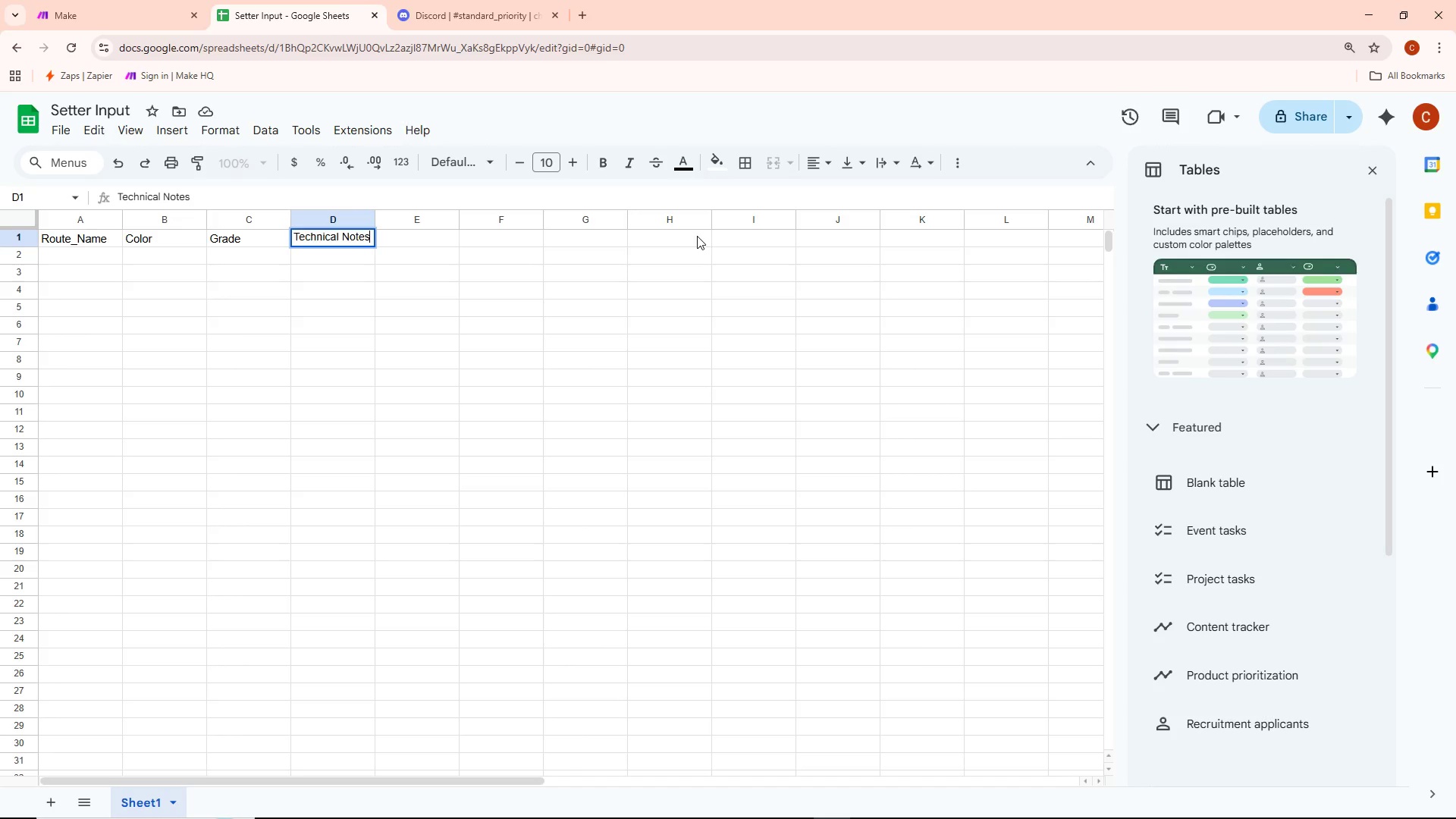 
left_click([488, 355])
 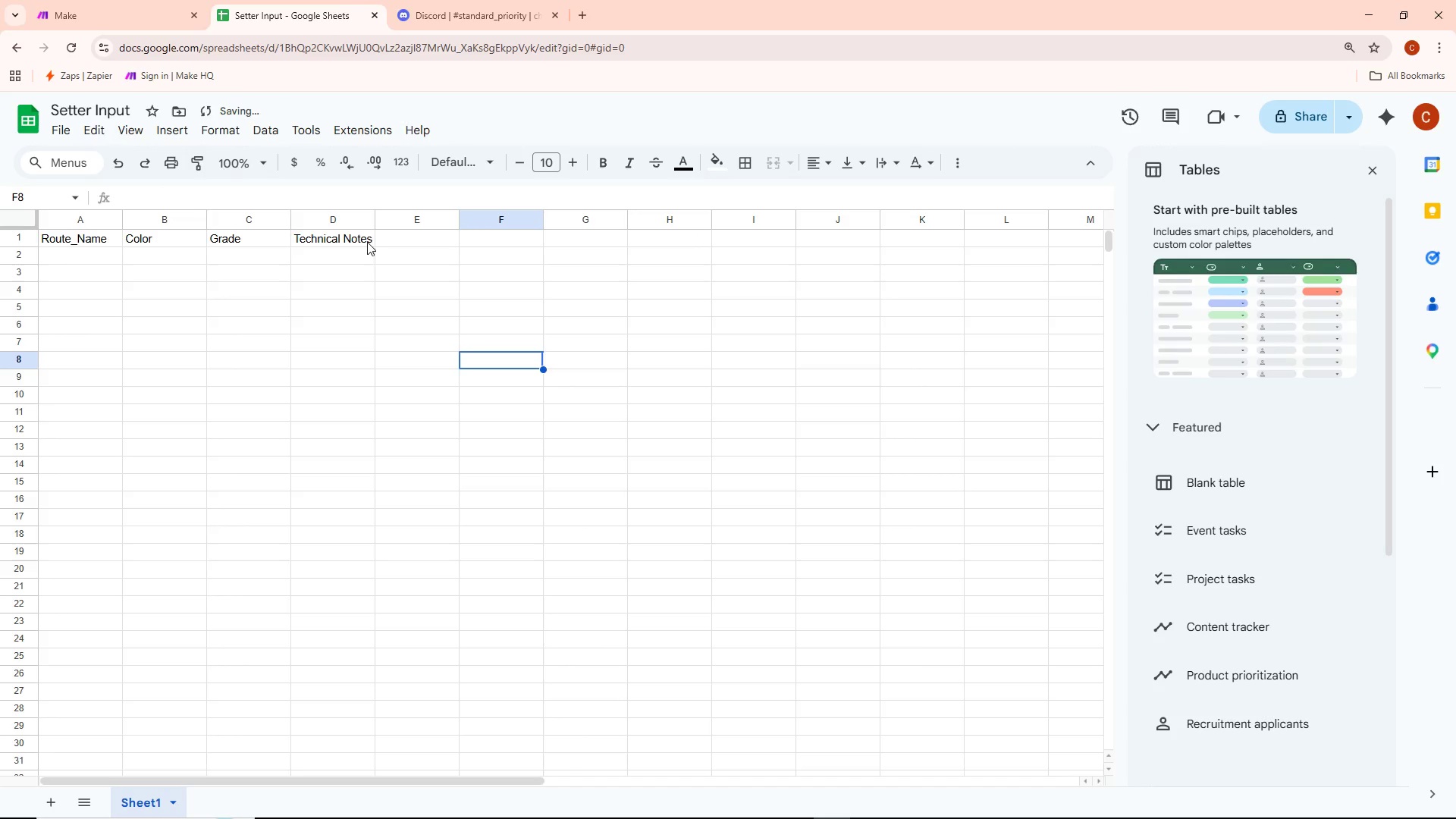 
double_click([409, 241])
 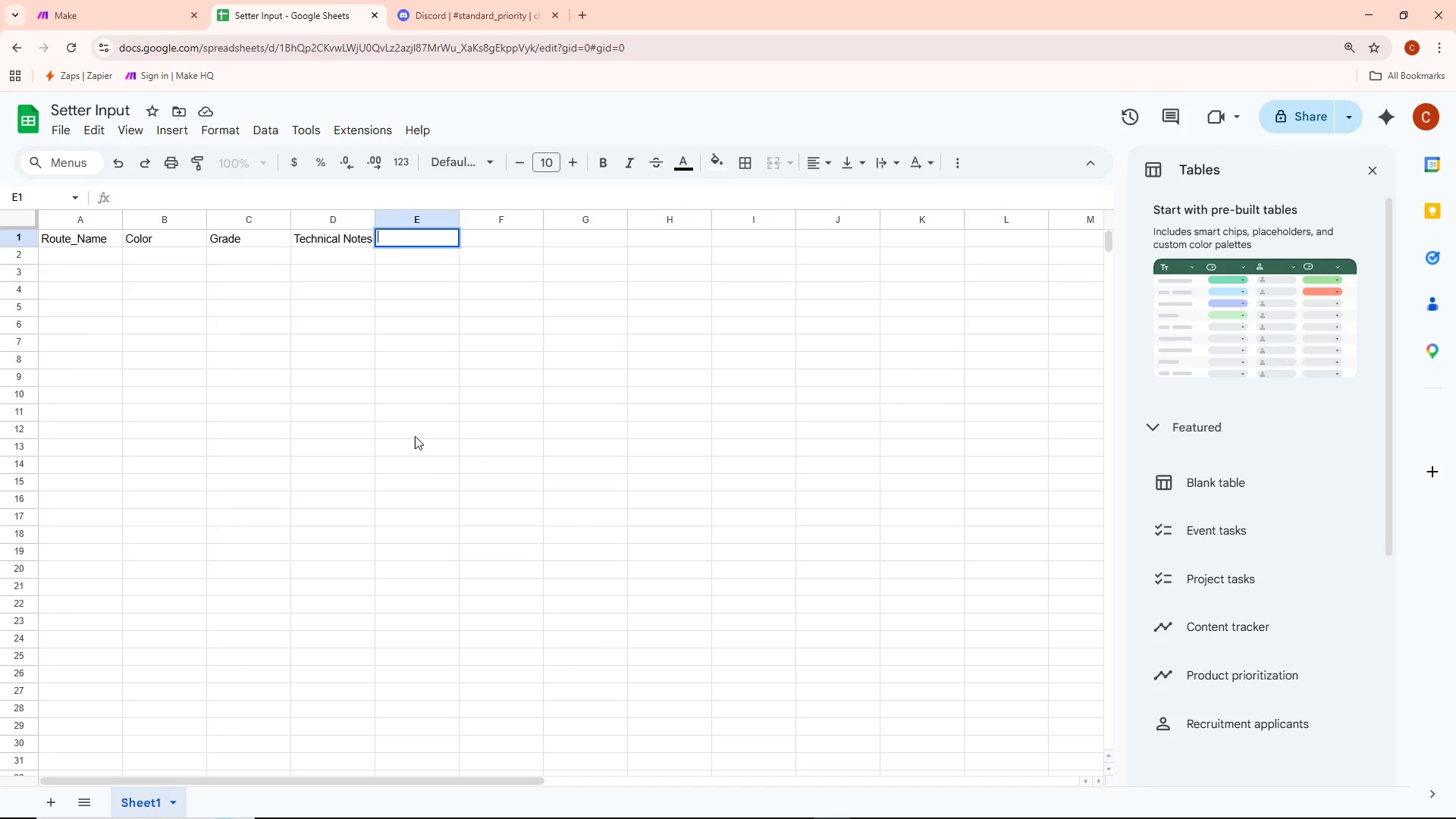 
left_click([1371, 177])
 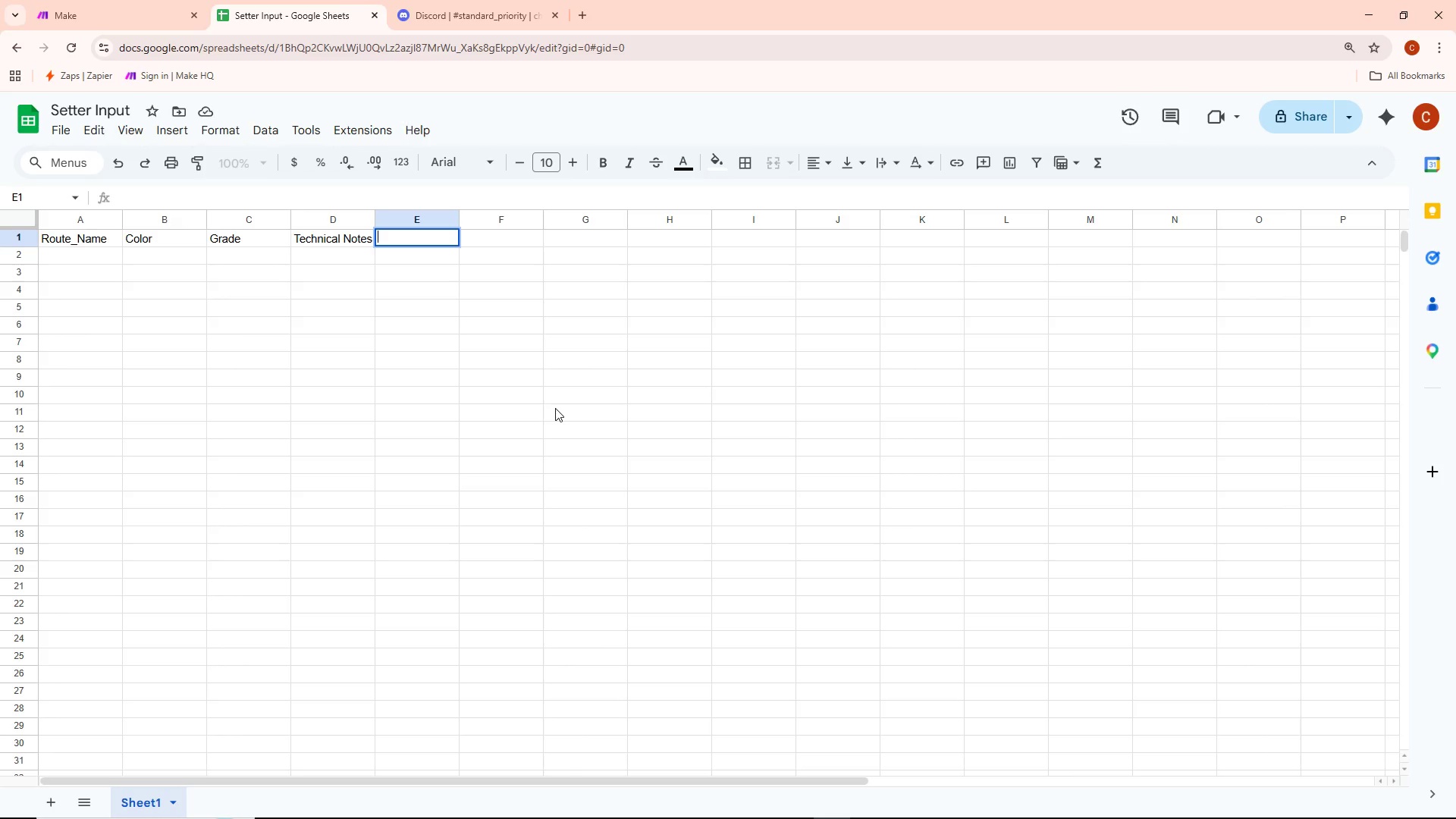 
wait(20.31)
 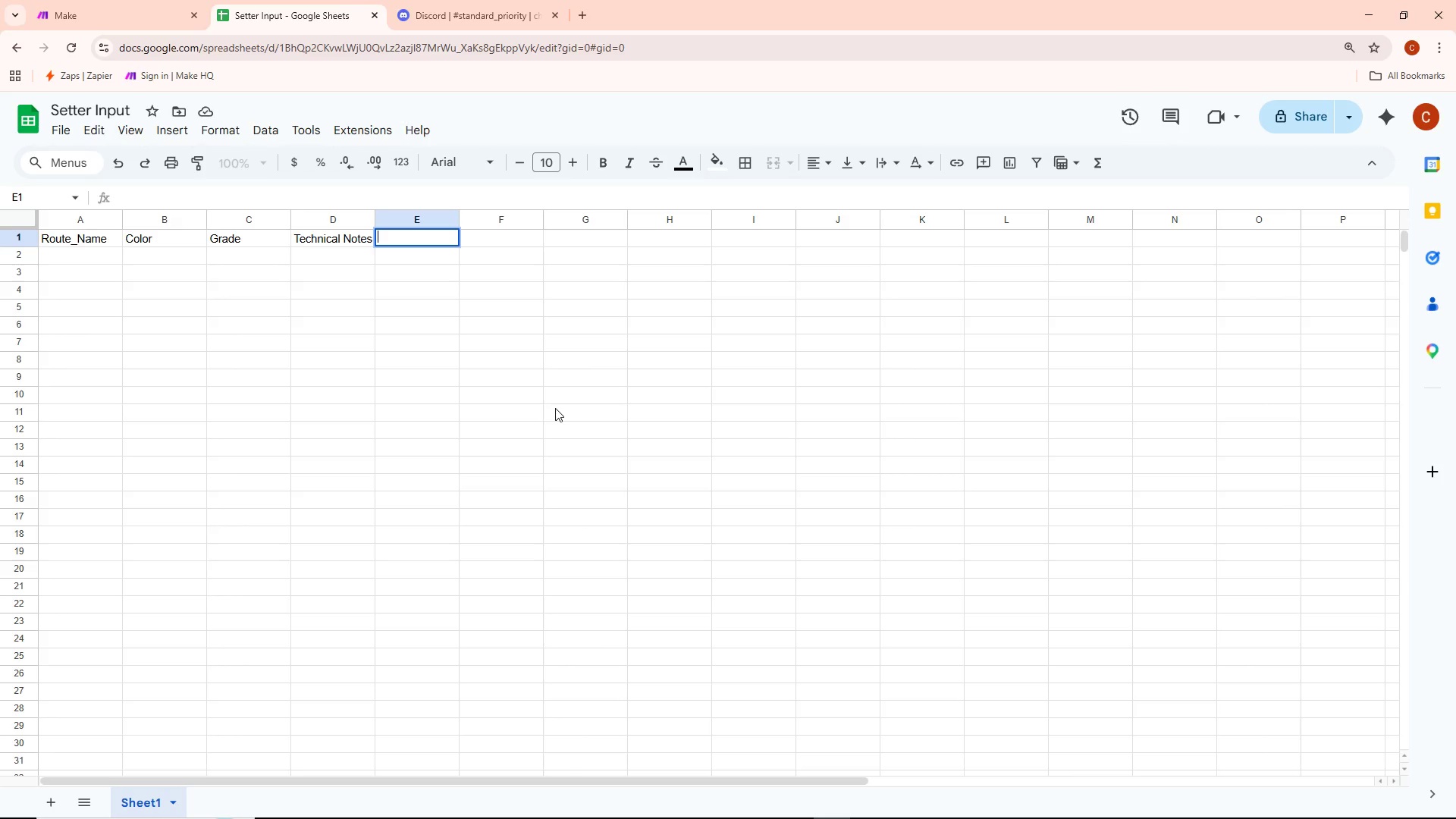 
left_click([256, 243])
 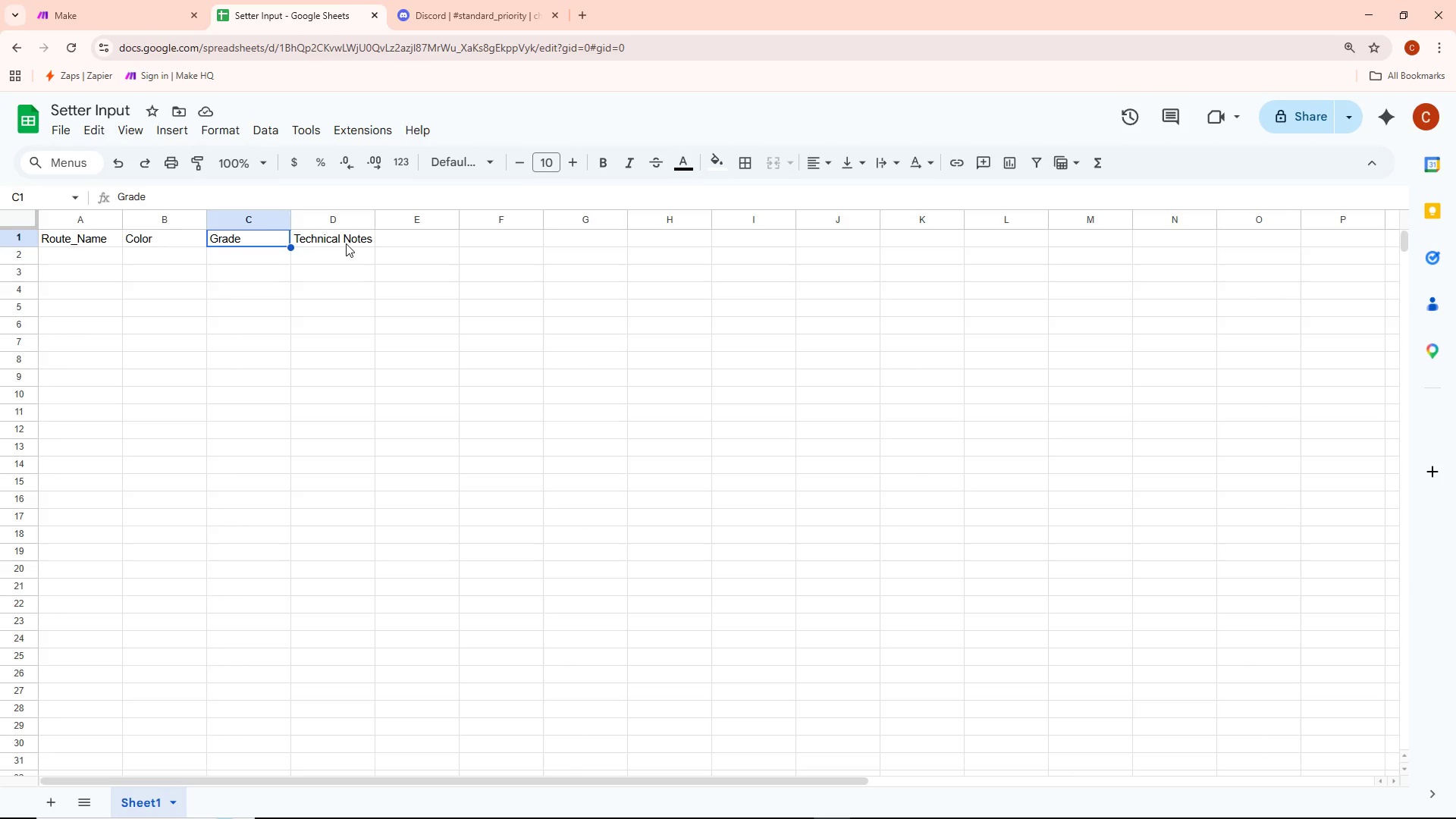 
double_click([345, 241])
 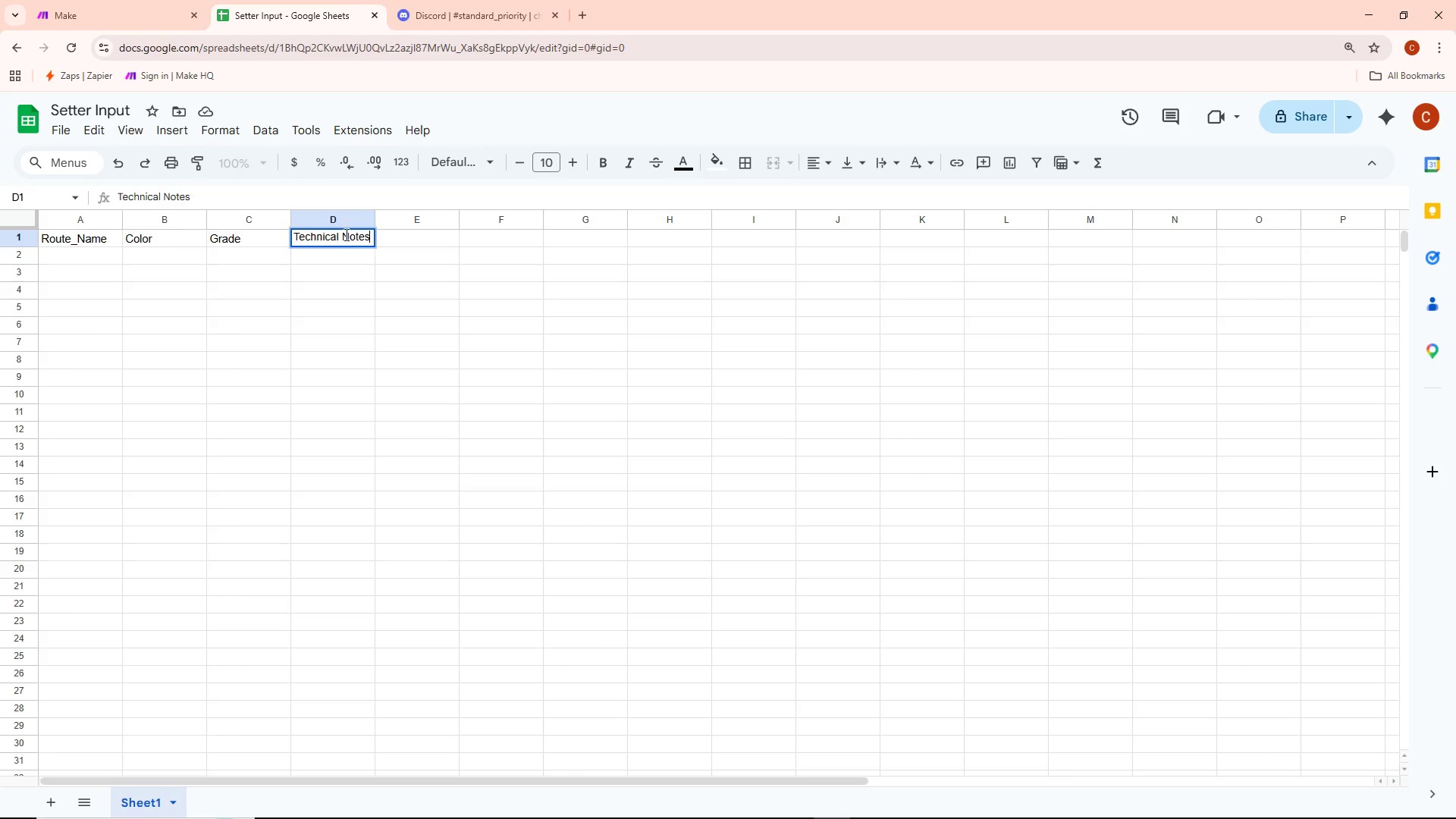 
left_click([345, 233])
 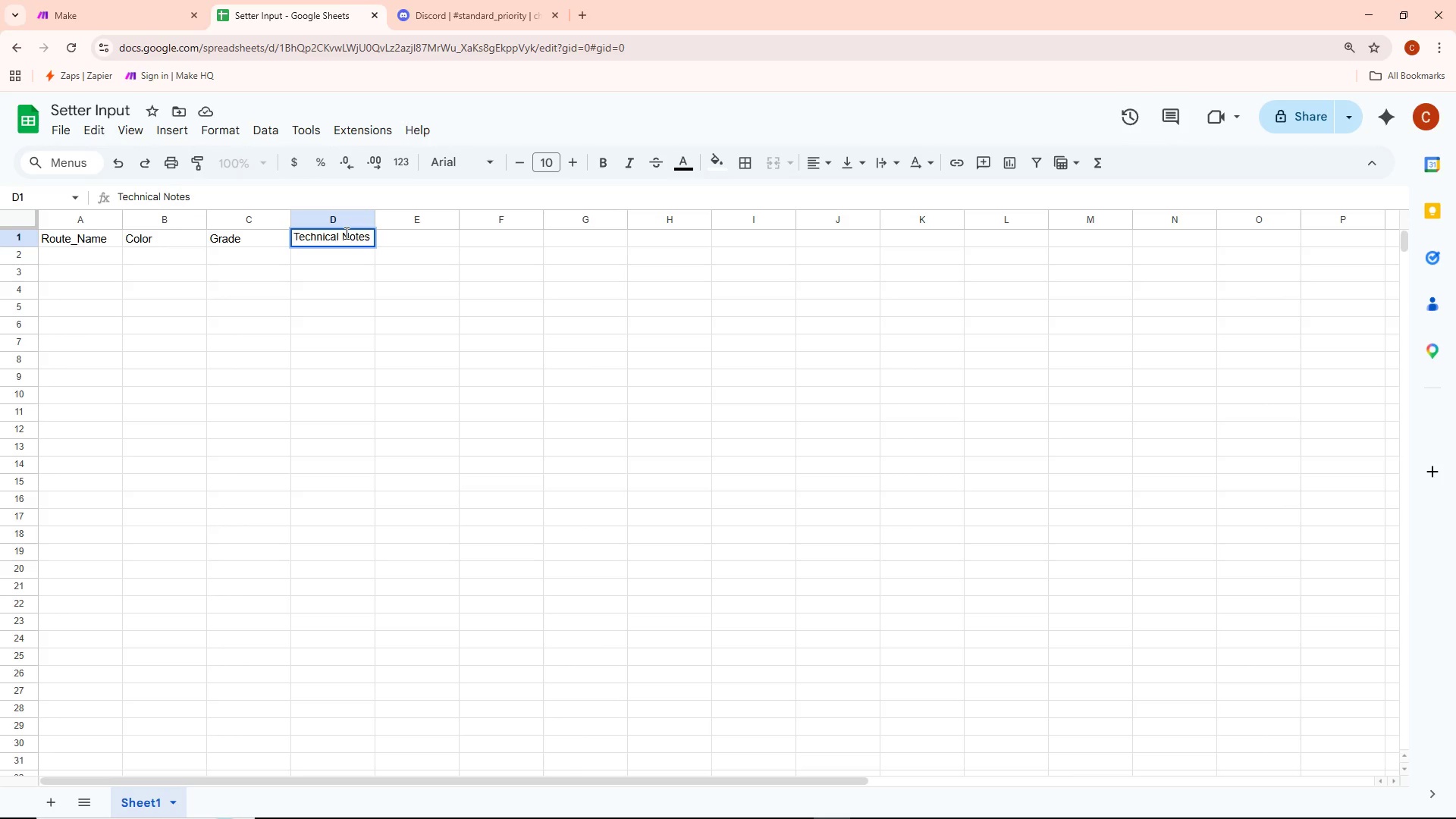 
key(Backspace)
 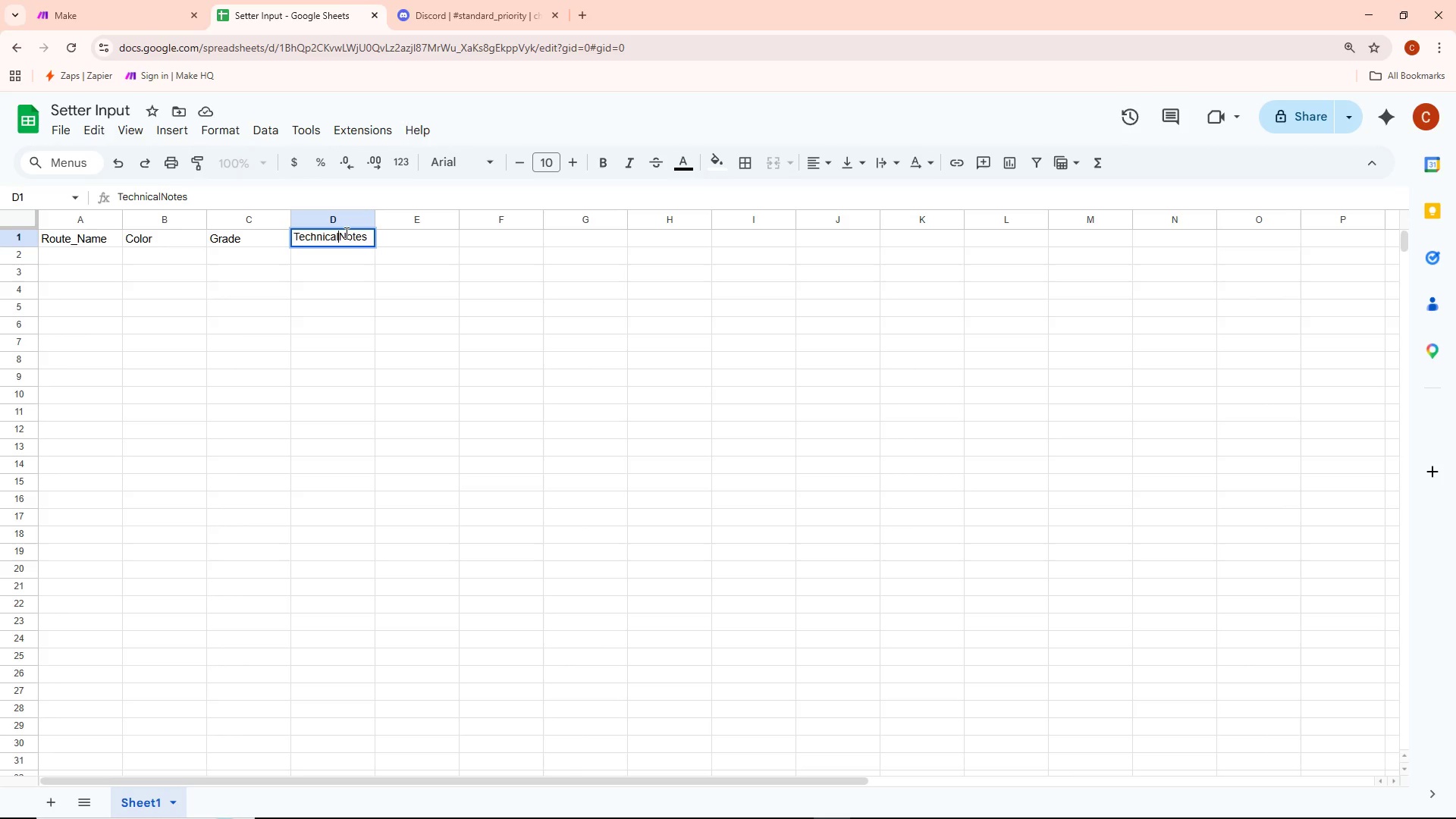 
key(Shift+ShiftLeft)
 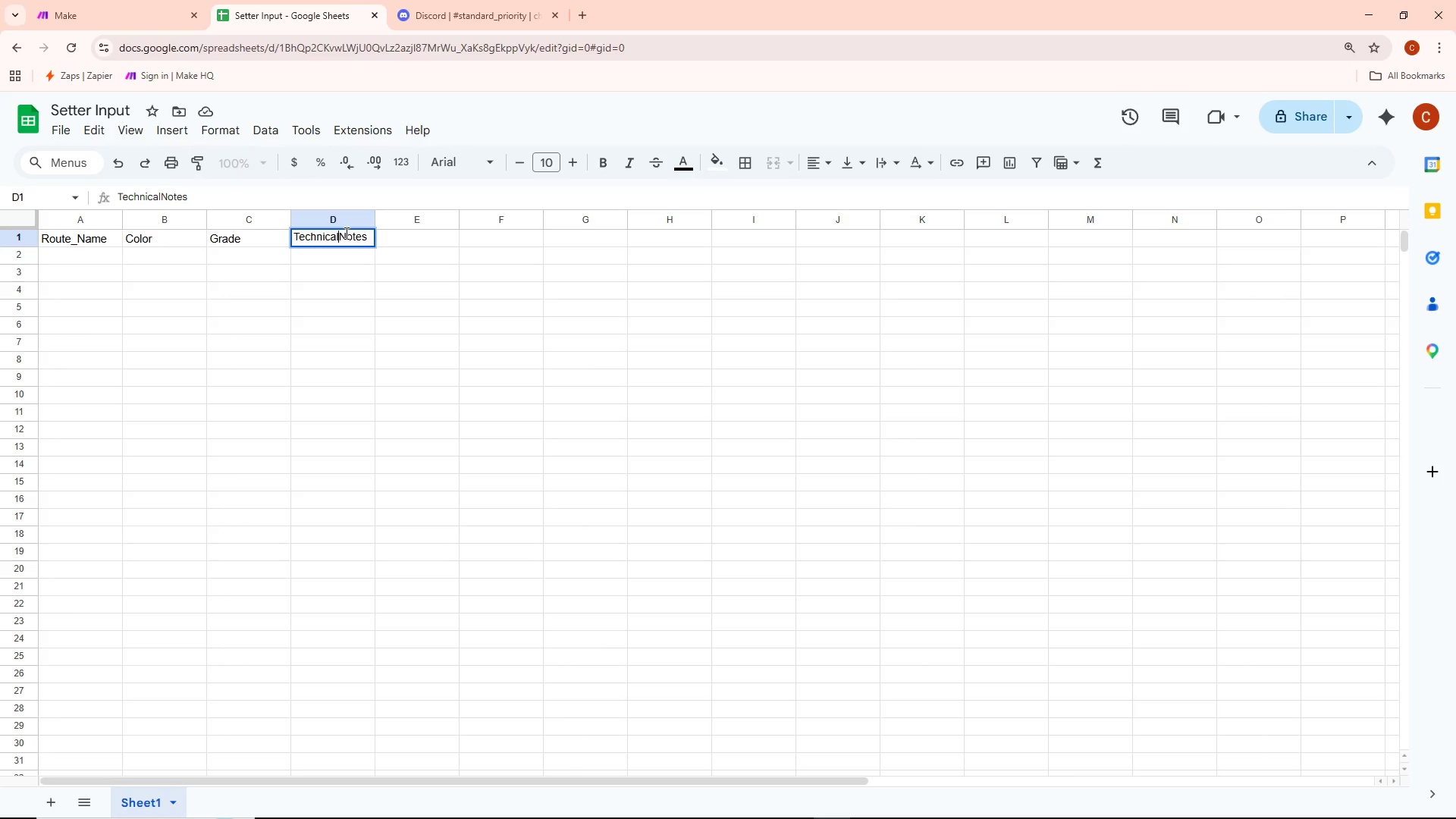 
key(Shift+Minus)
 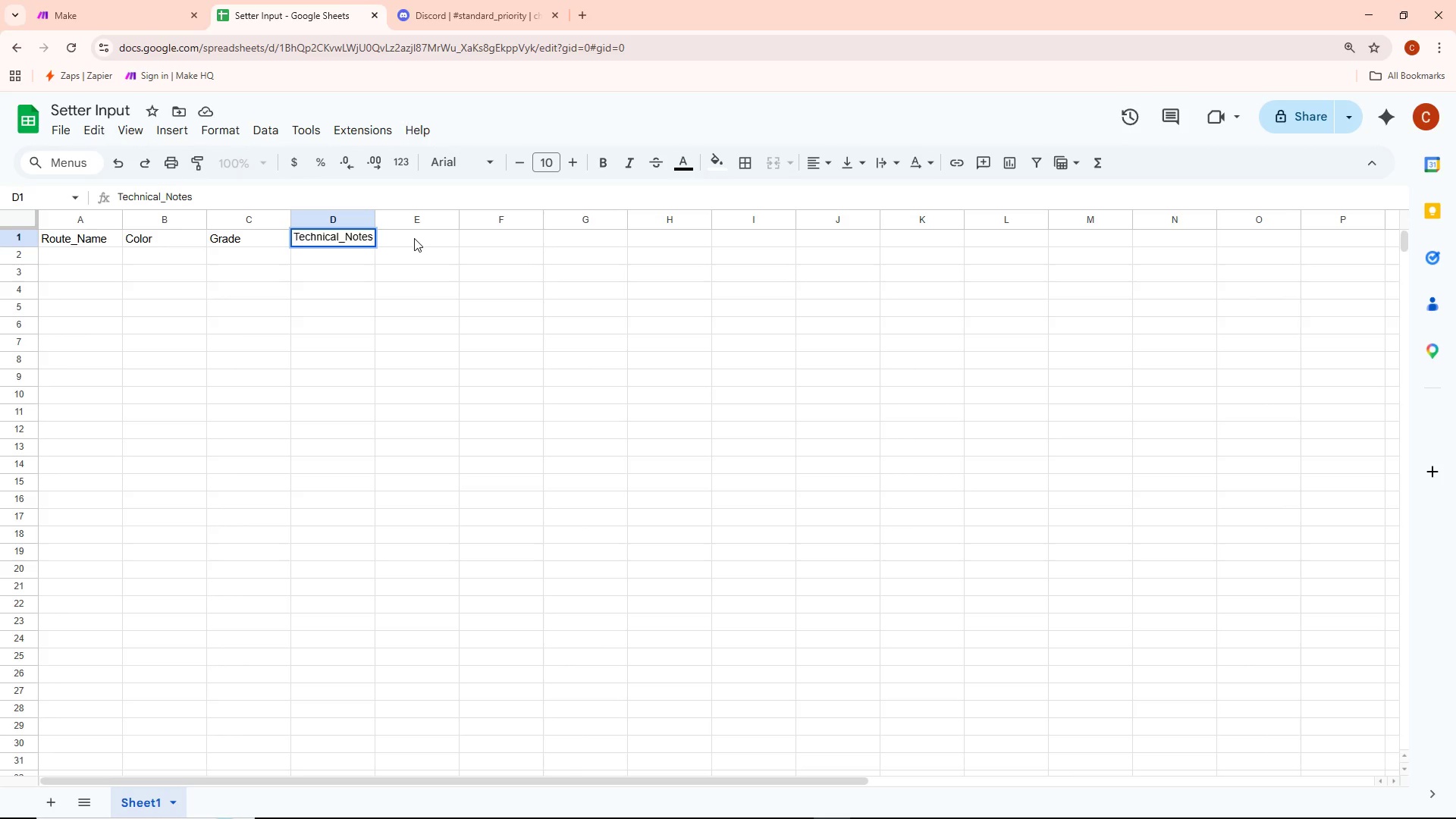 
double_click([416, 239])
 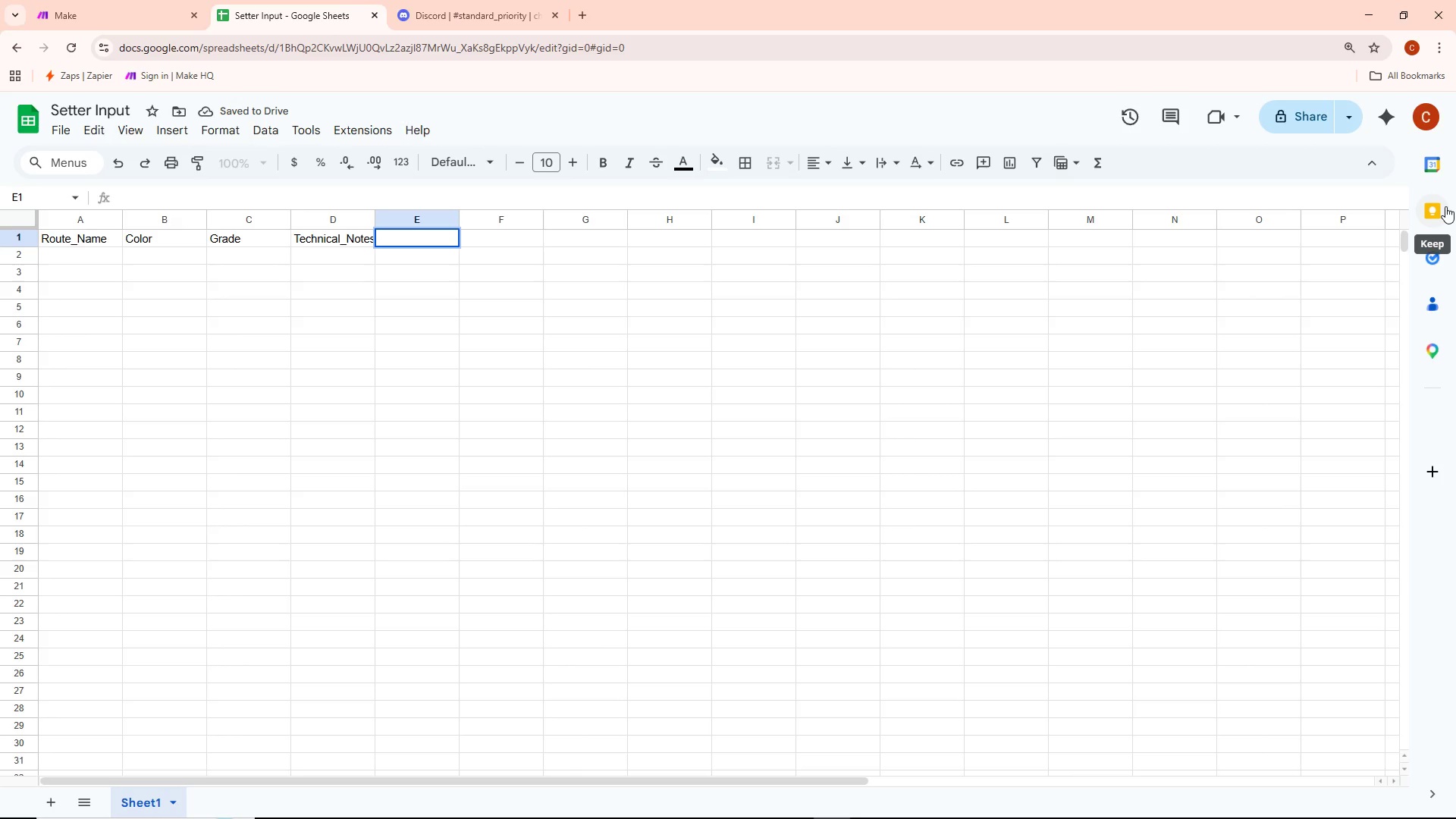 
wait(5.28)
 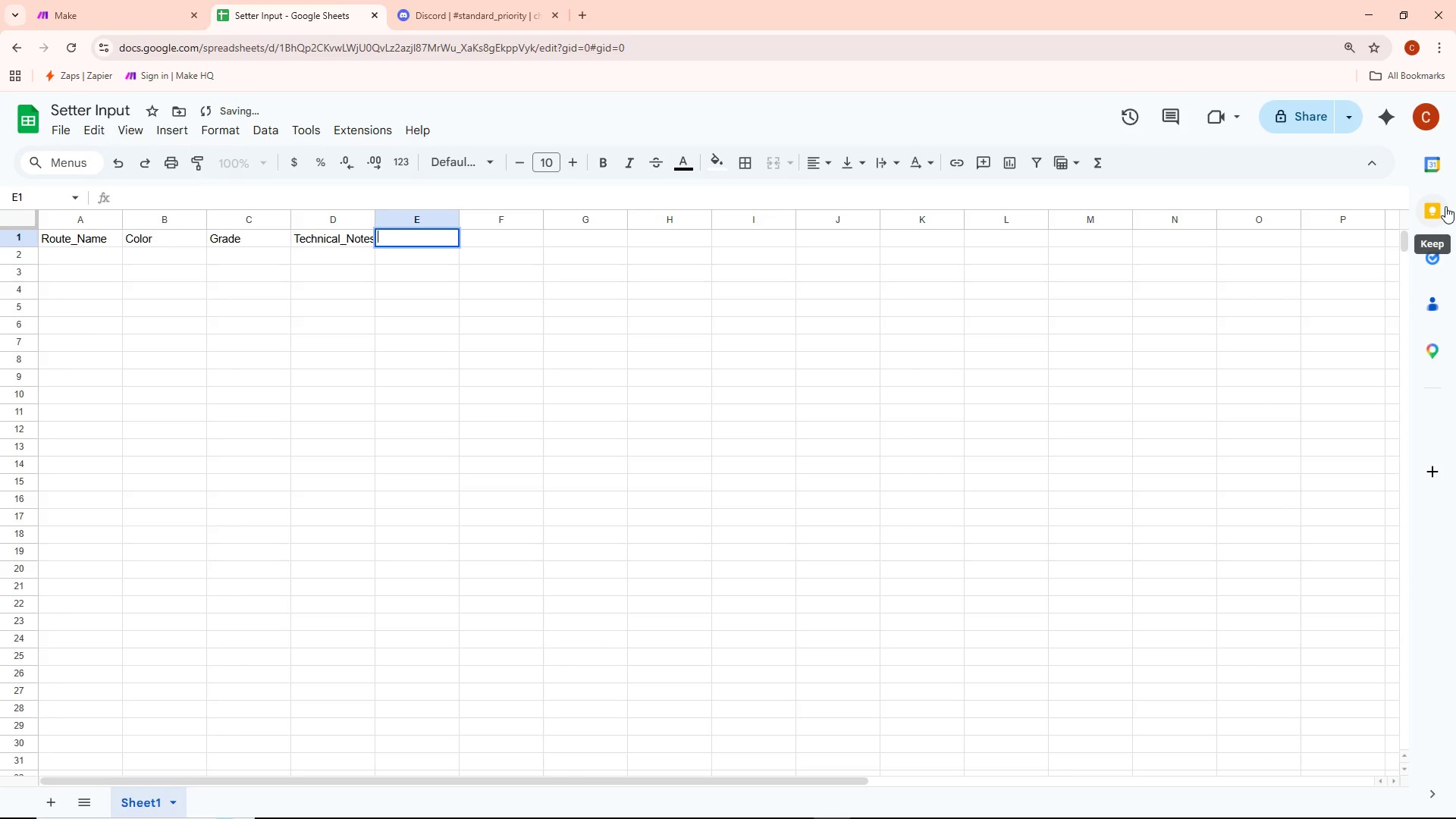 
type(Setter )
key(Backspace)
type(_Nmae)
key(Backspace)
 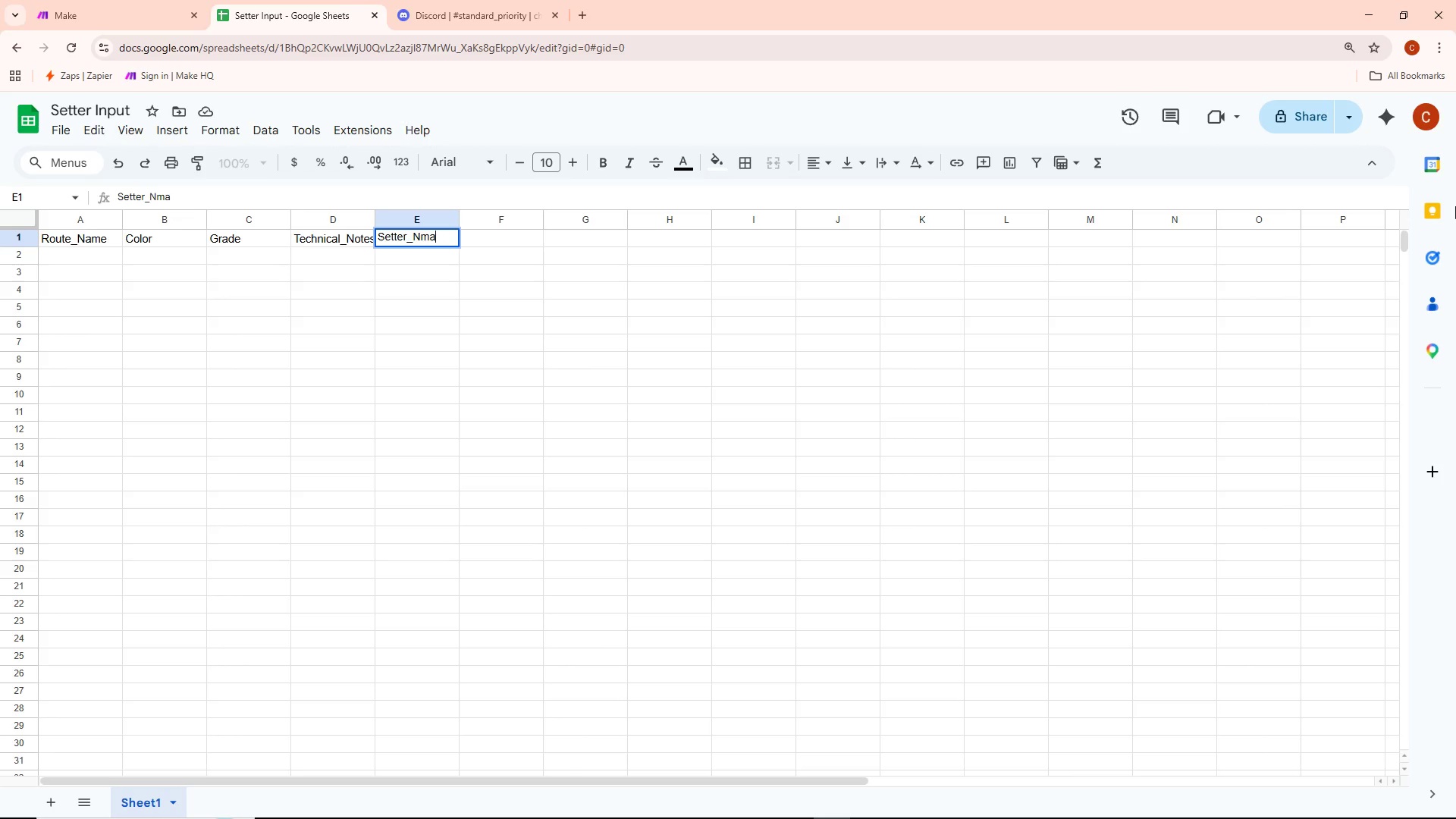 
key(Control+ControlLeft)
 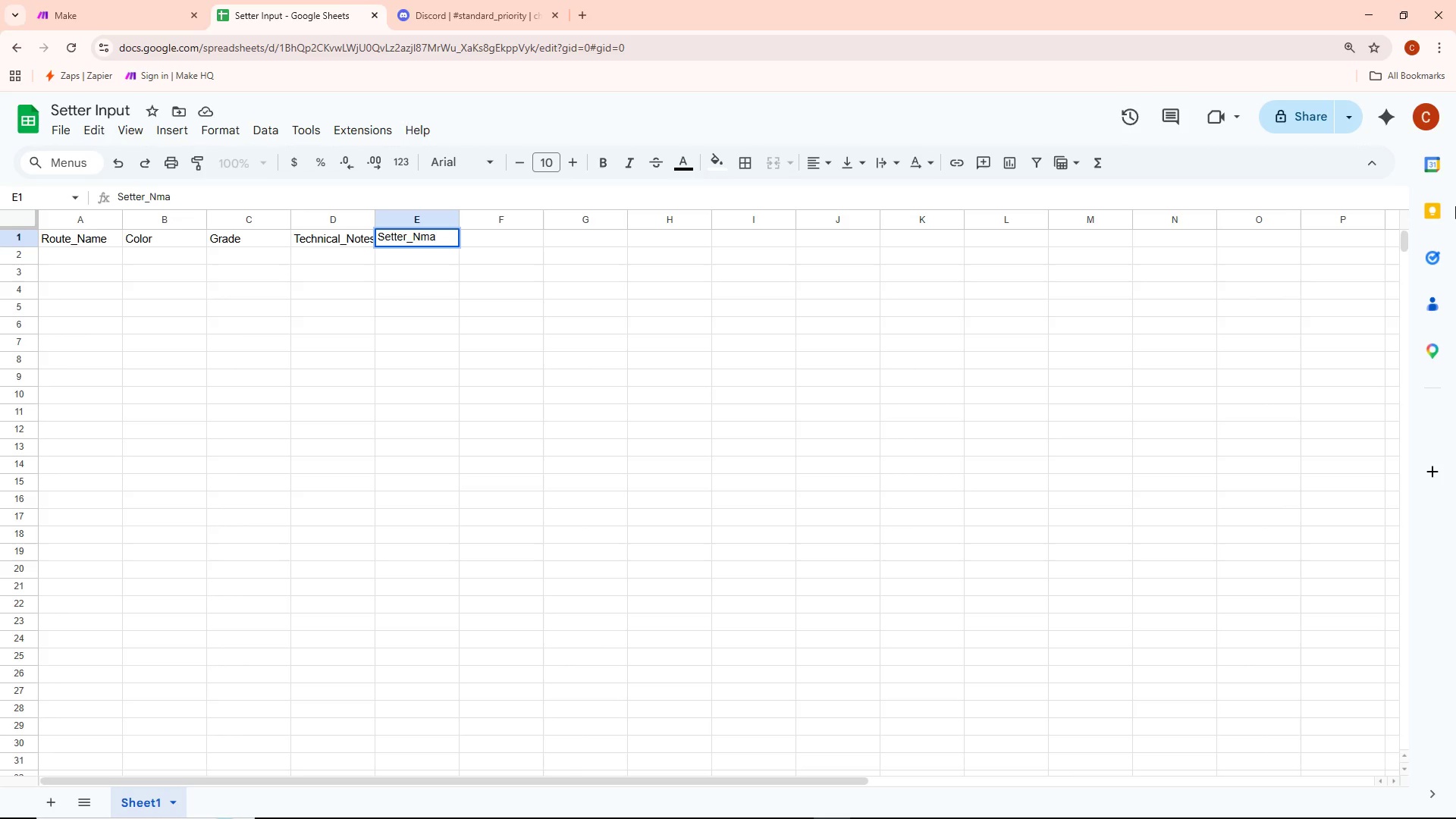 
key(Control+ControlLeft)
 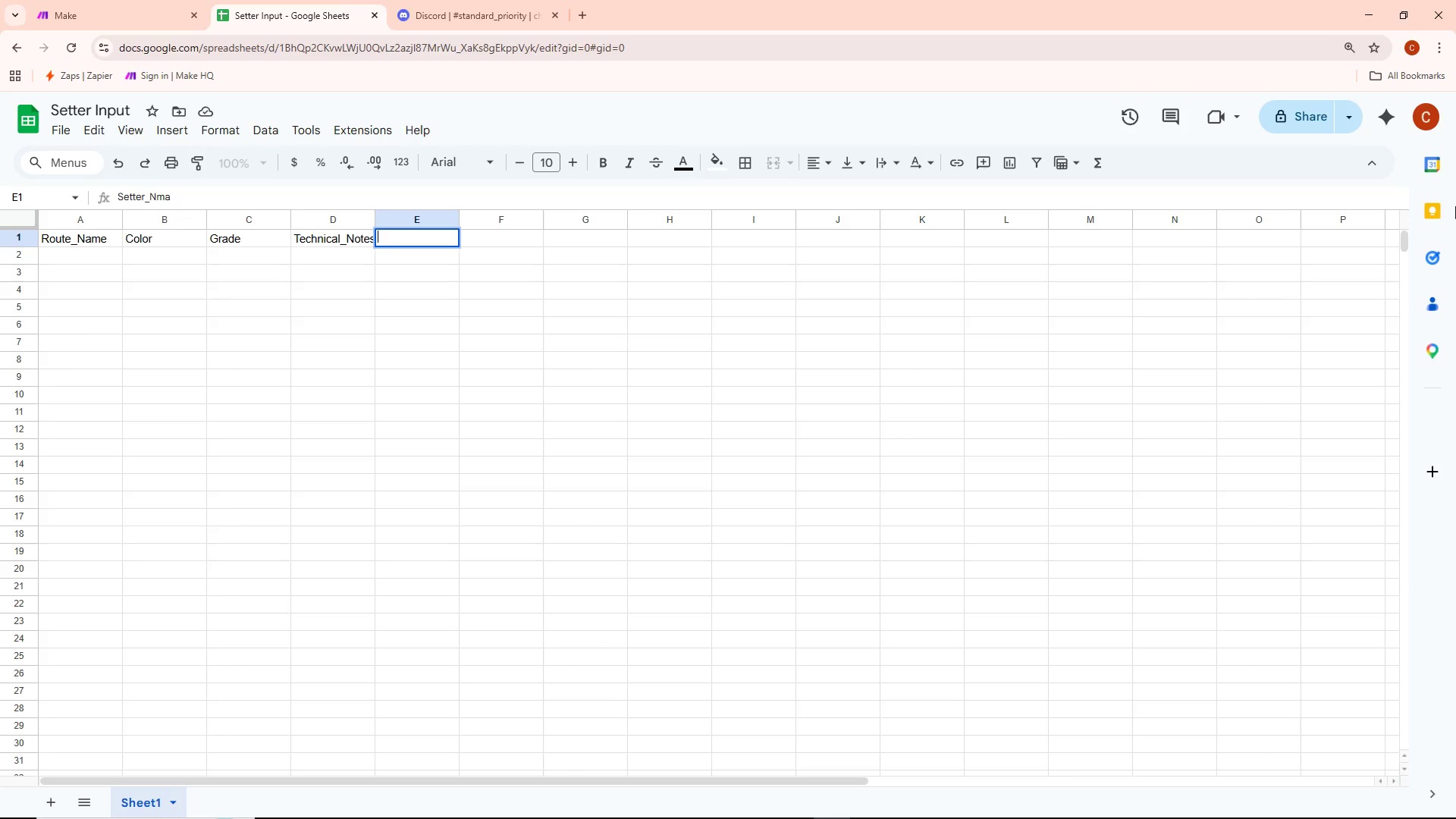 
key(Control+Backspace)
 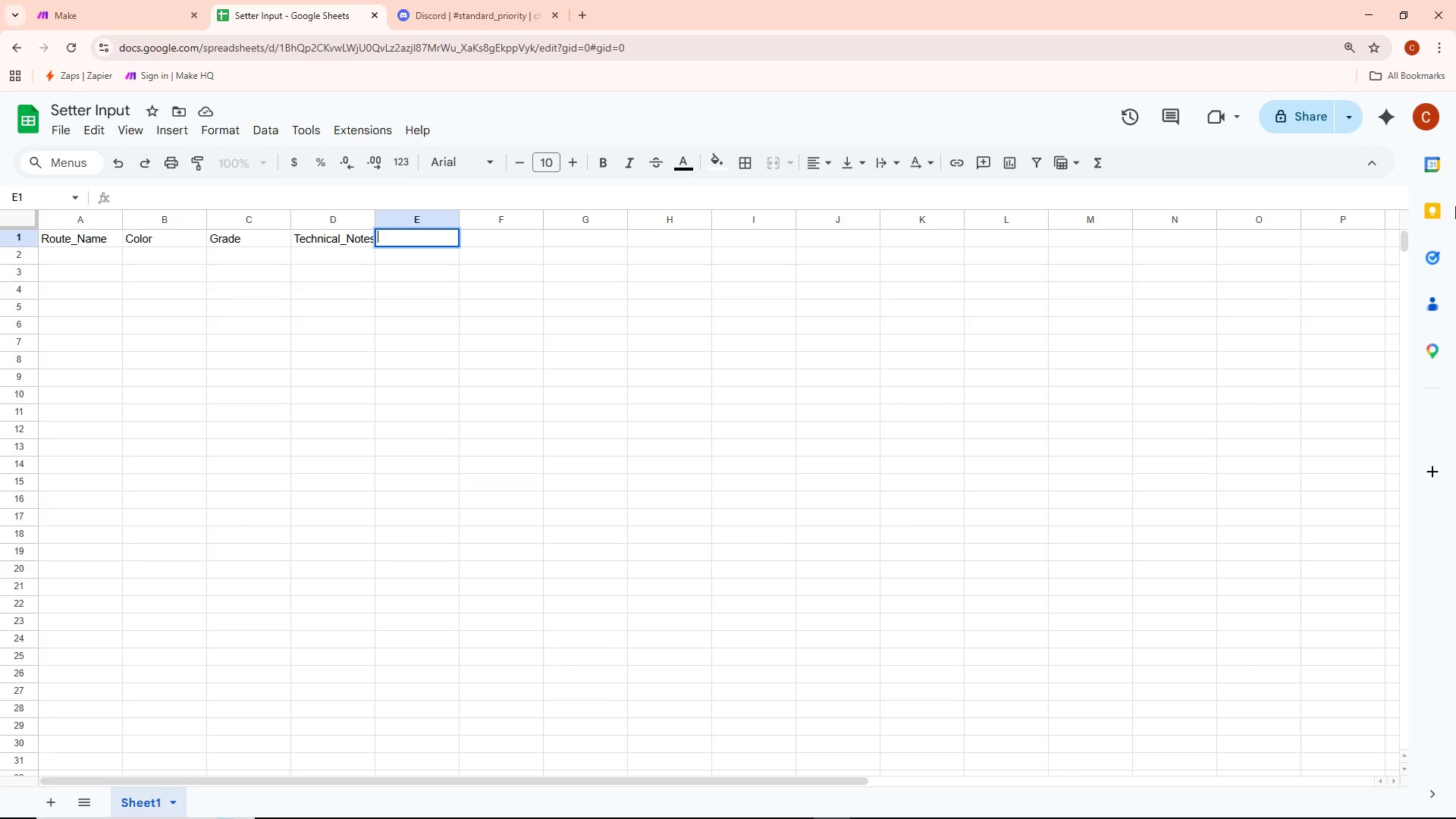 
type(Setter_Name)
 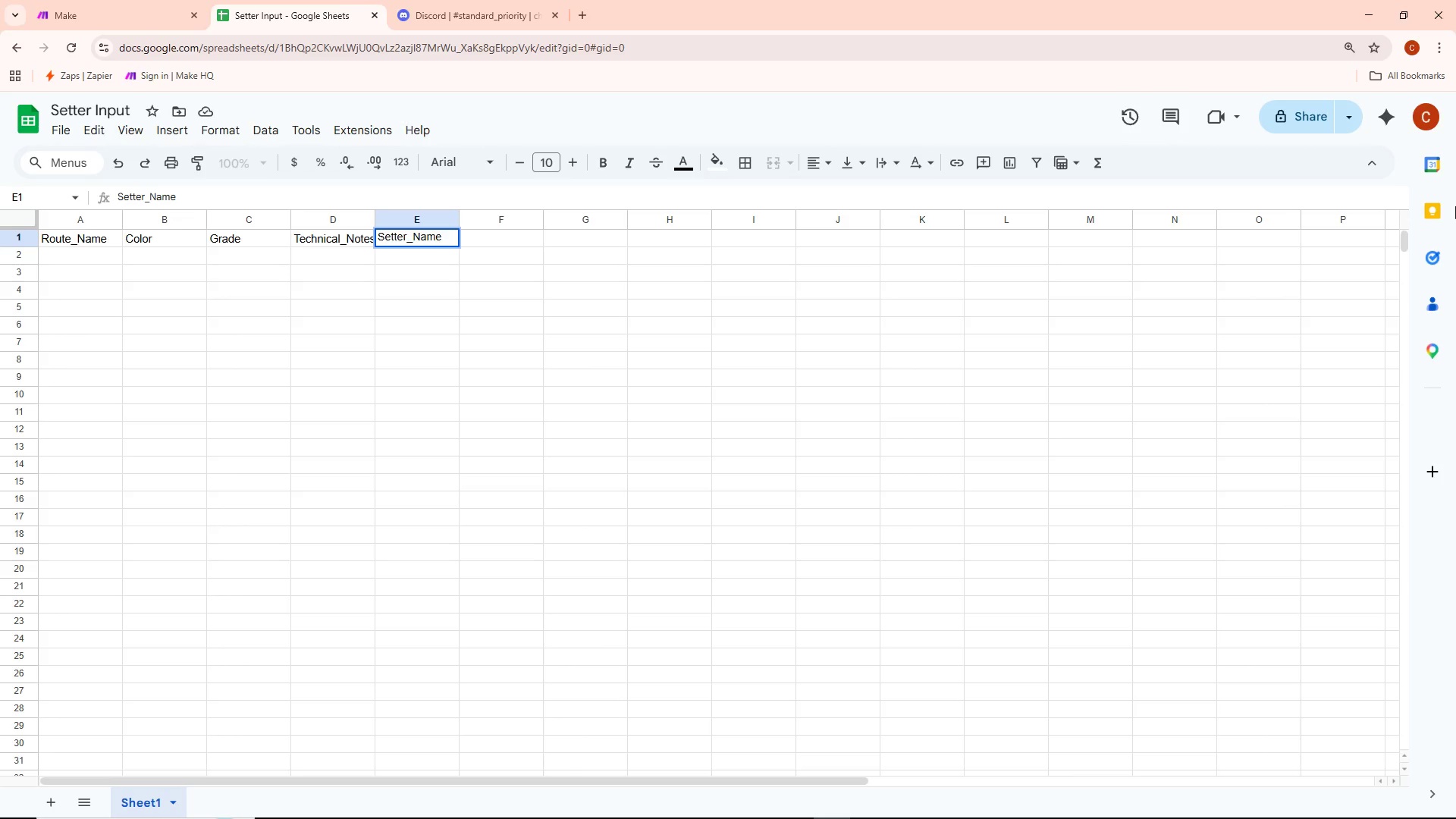 
left_click([554, 422])
 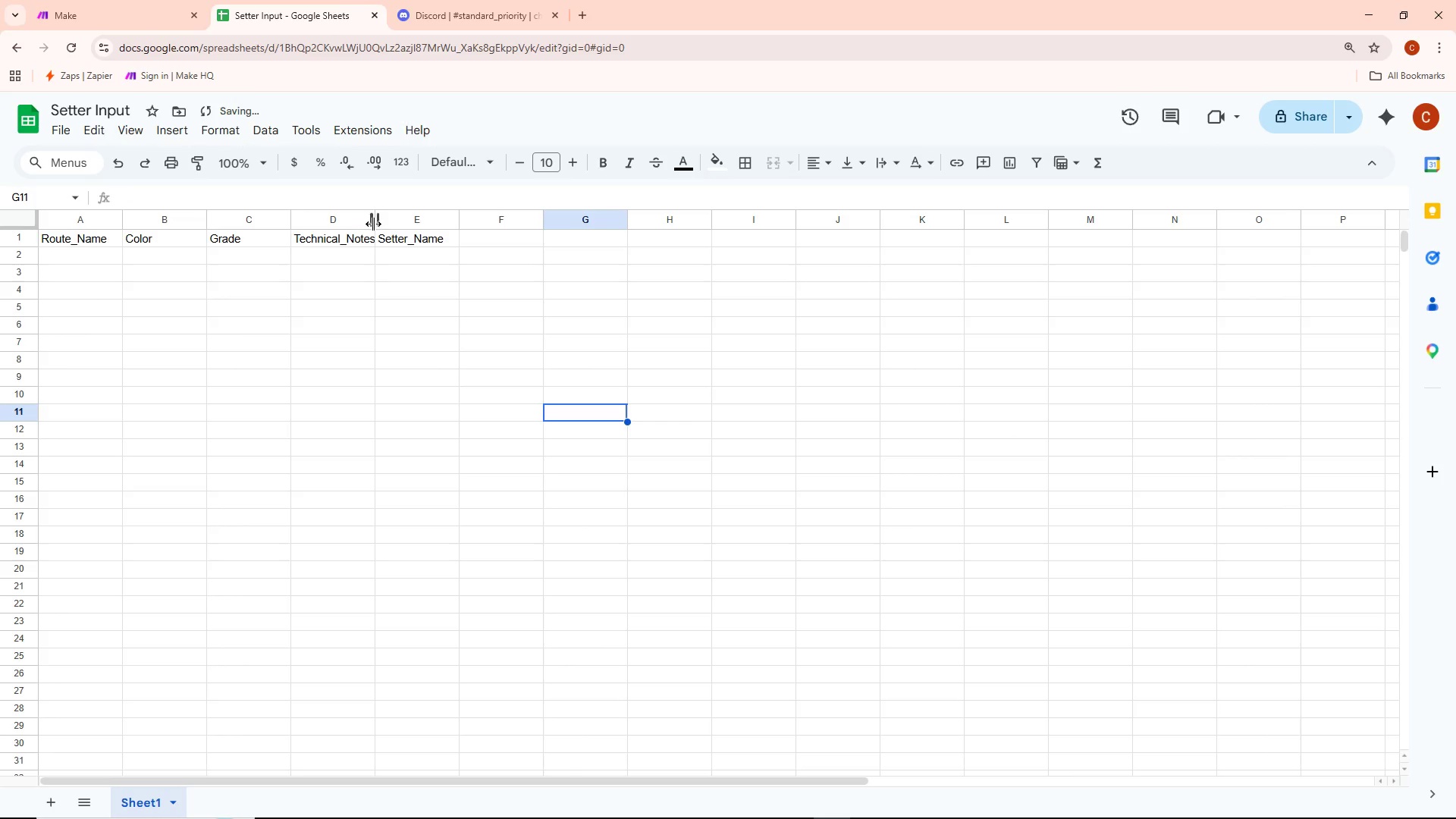 
double_click([373, 224])
 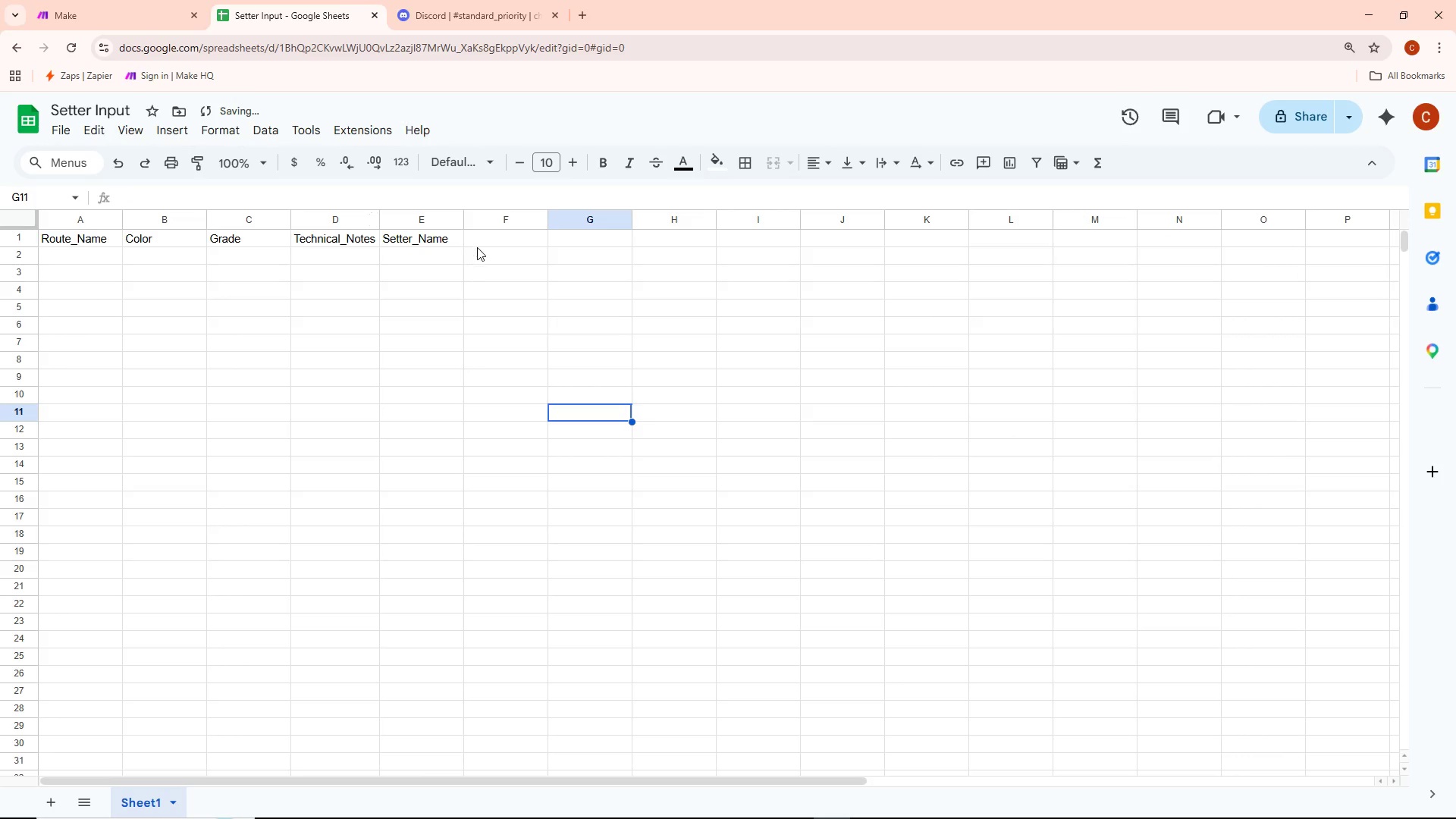 
double_click([480, 239])
 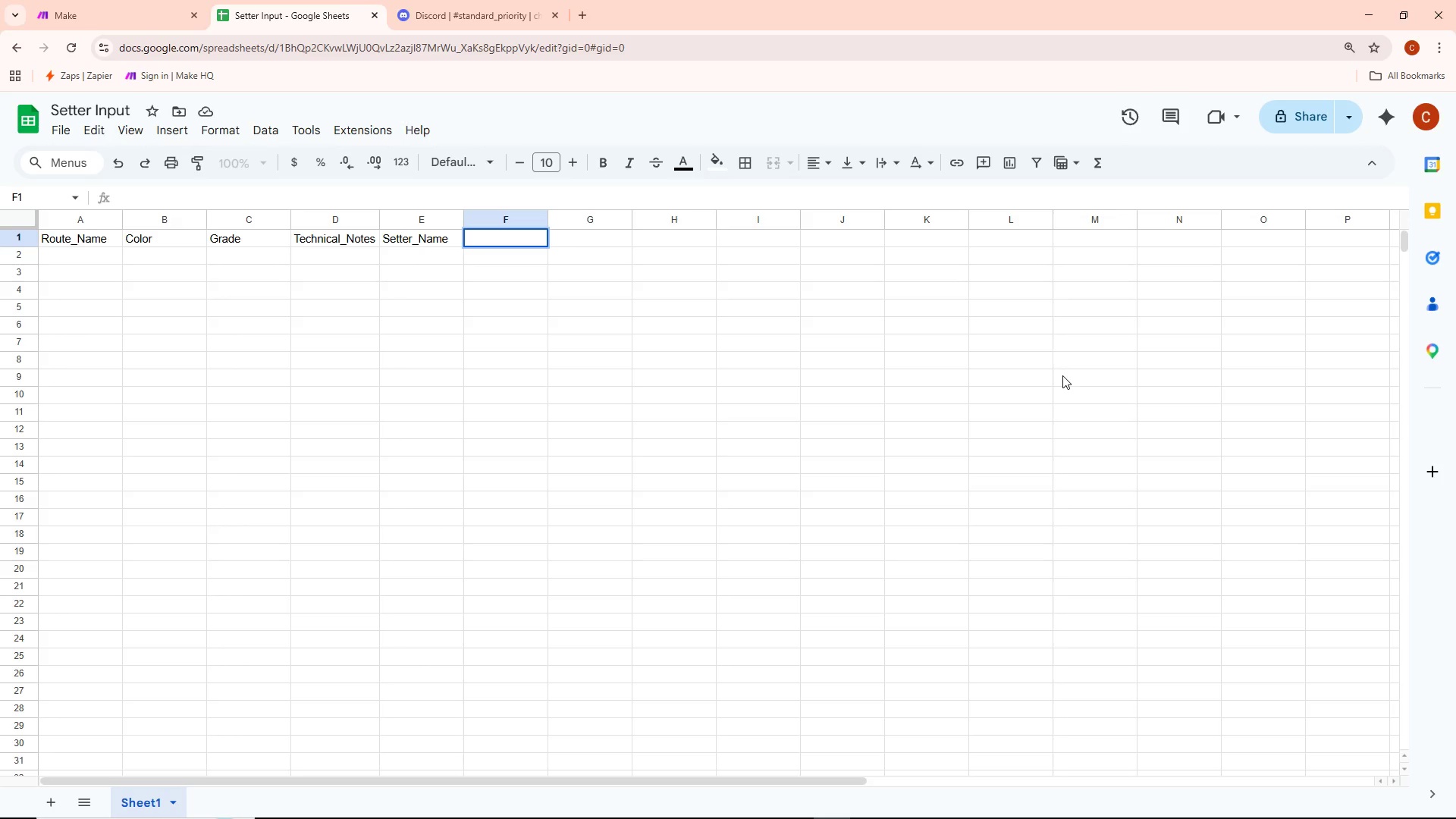 
wait(34.86)
 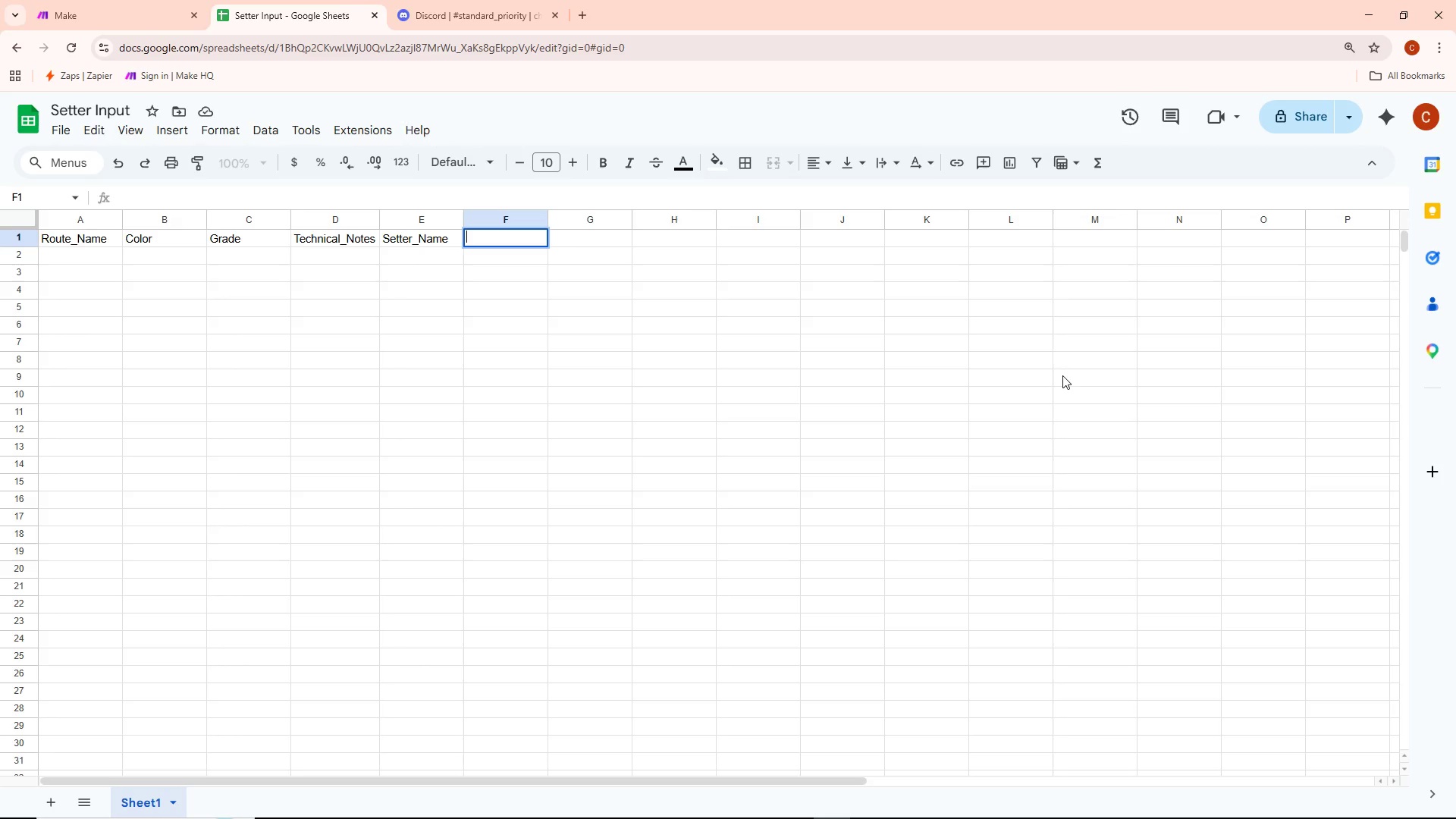 
type(Data_set)
key(Backspace)
key(Backspace)
key(Backspace)
type(Set)
 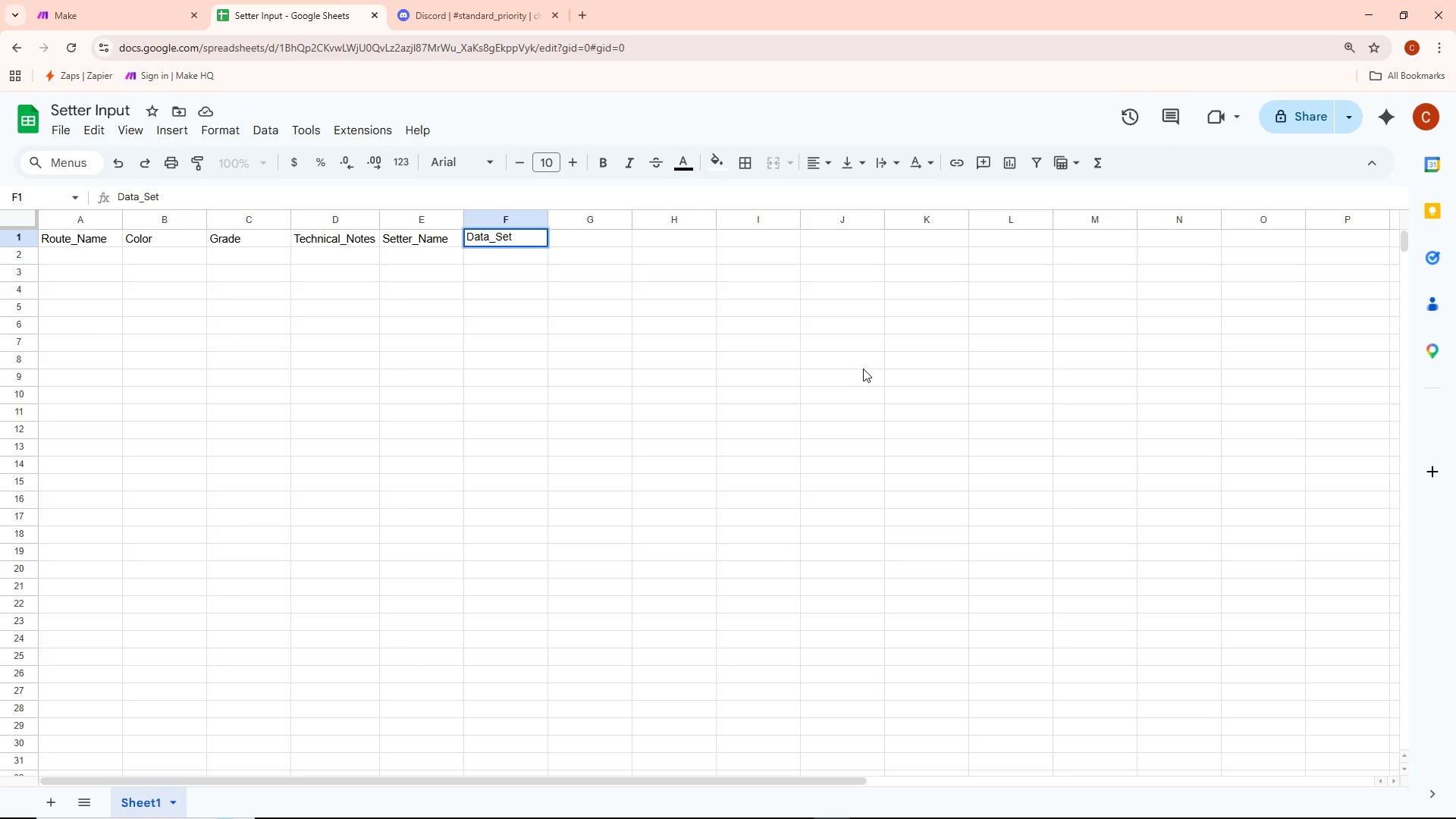 
left_click_drag(start_coordinate=[860, 368], to_coordinate=[632, 375])
 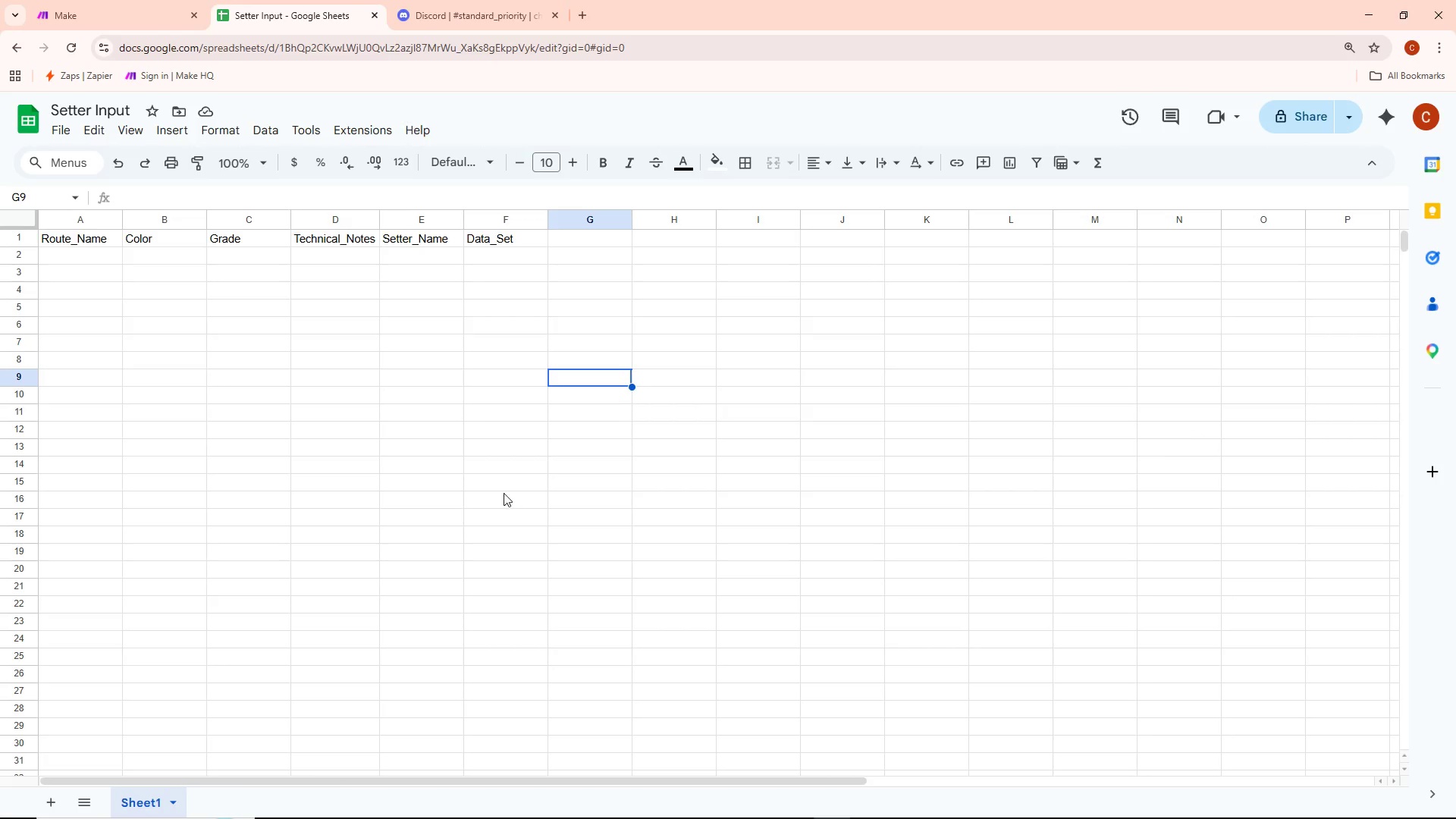 
key(Alt+AltLeft)
 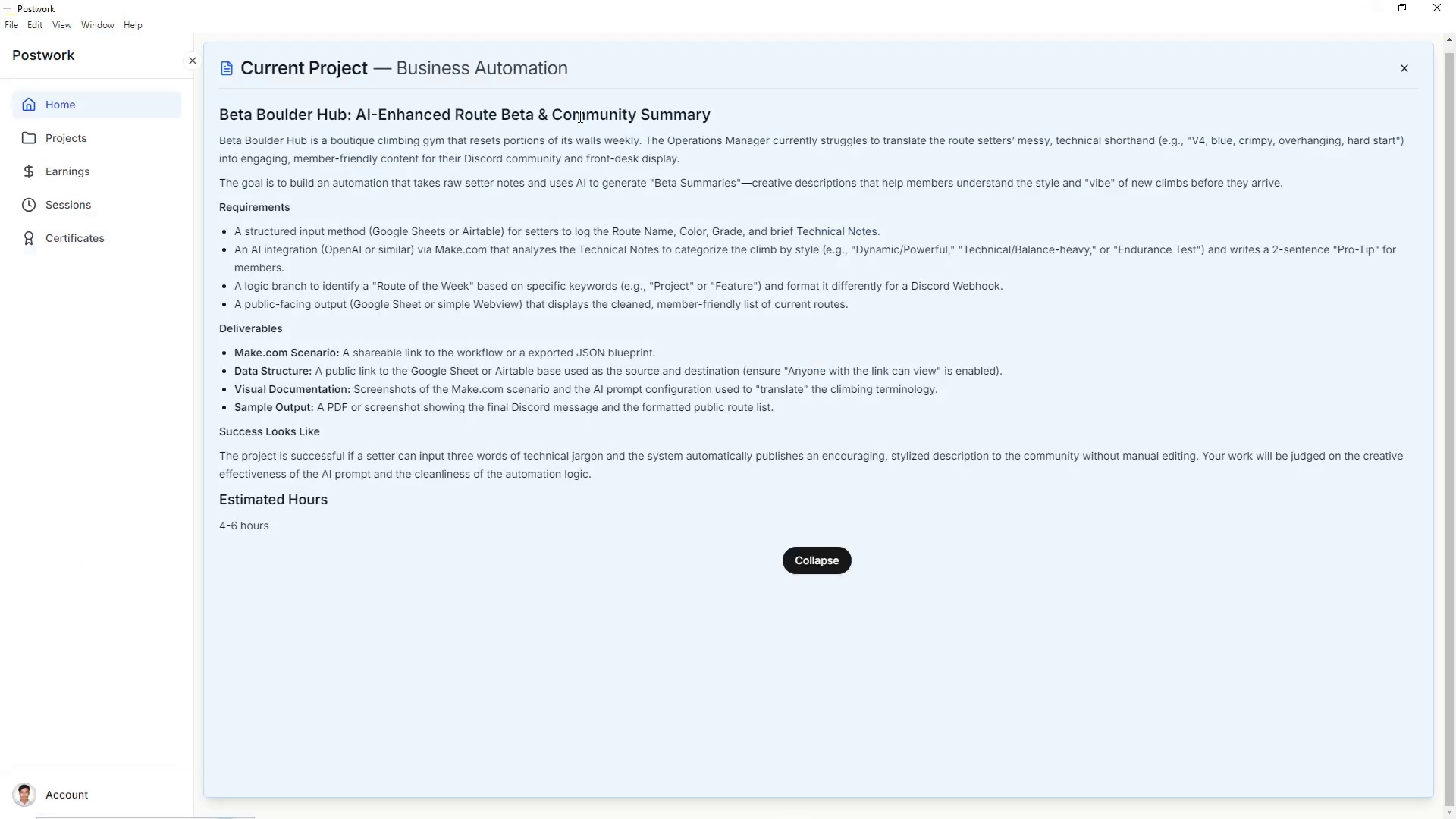 
key(Alt+Tab)